 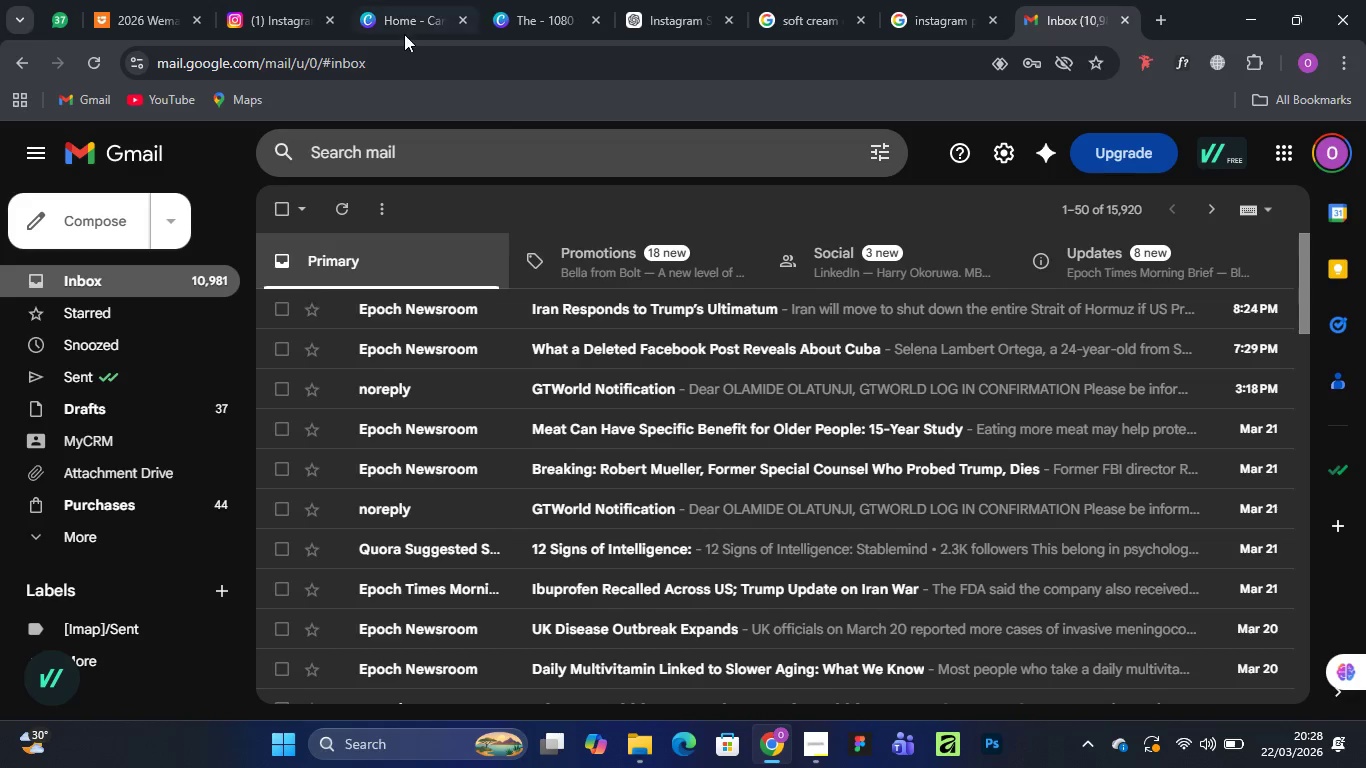 
left_click_drag(start_coordinate=[653, 249], to_coordinate=[619, 246])
 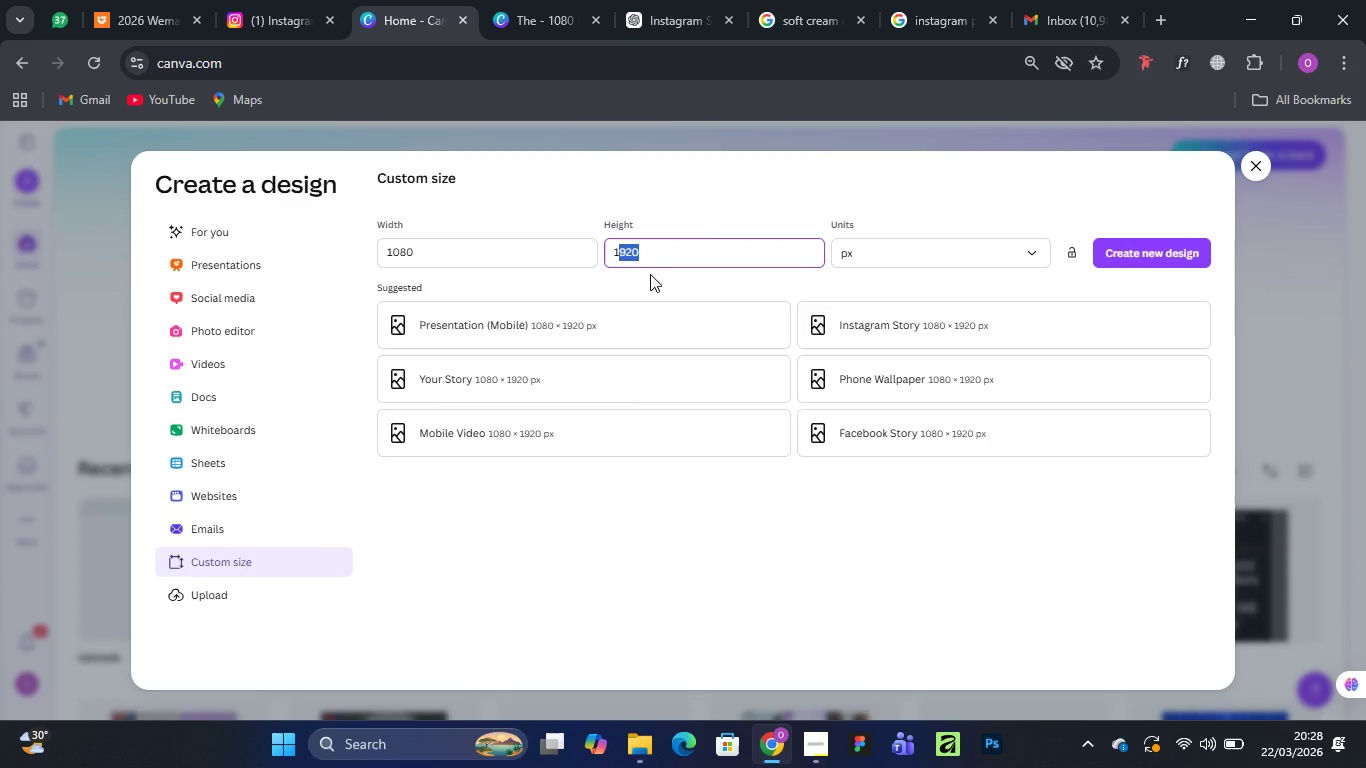 
type(080)
 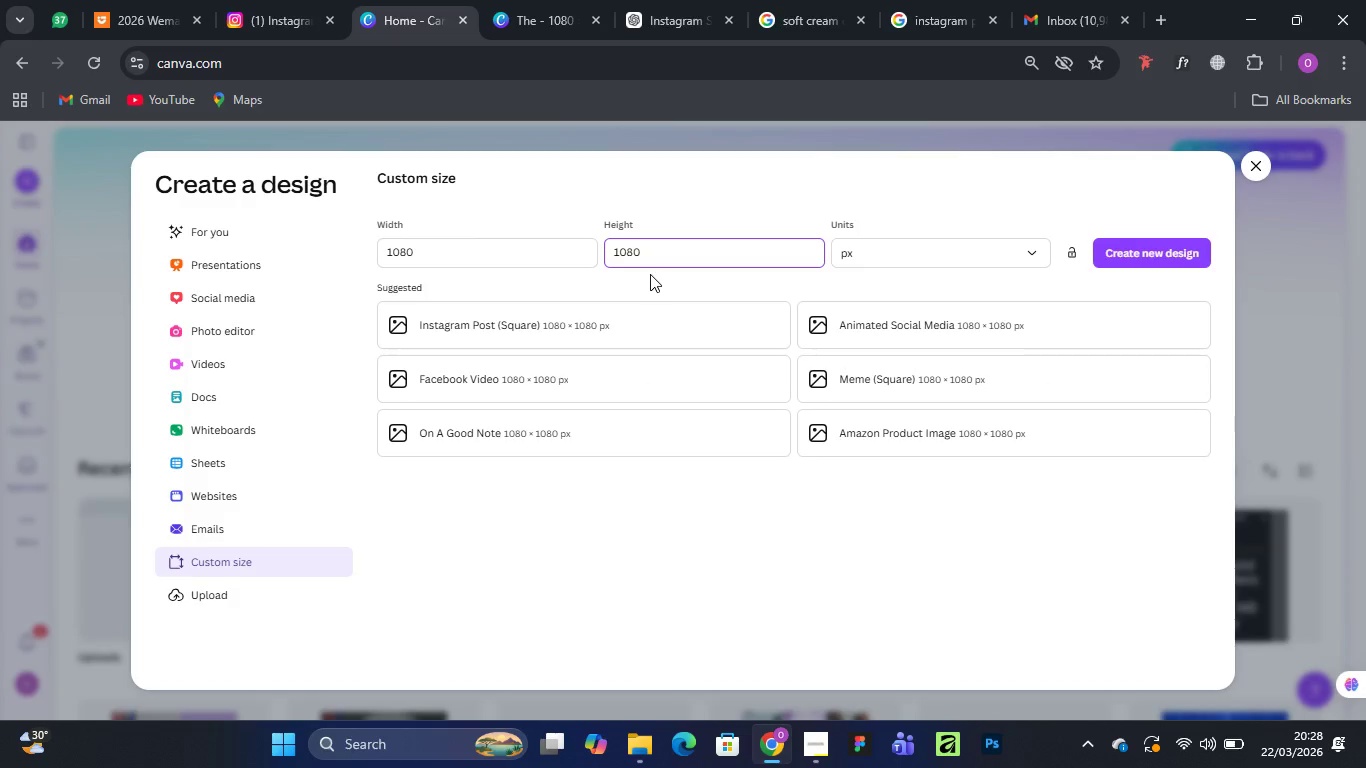 
key(Enter)
 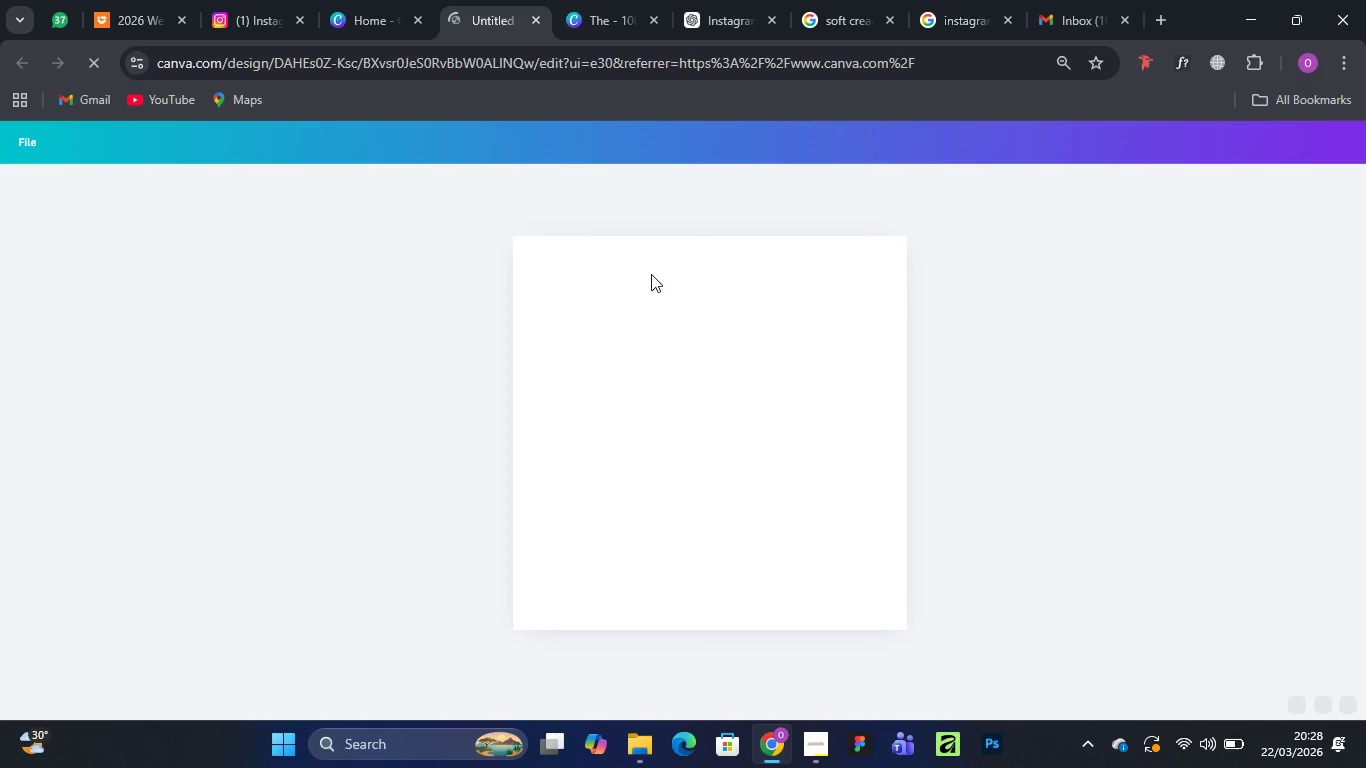 
wait(13.25)
 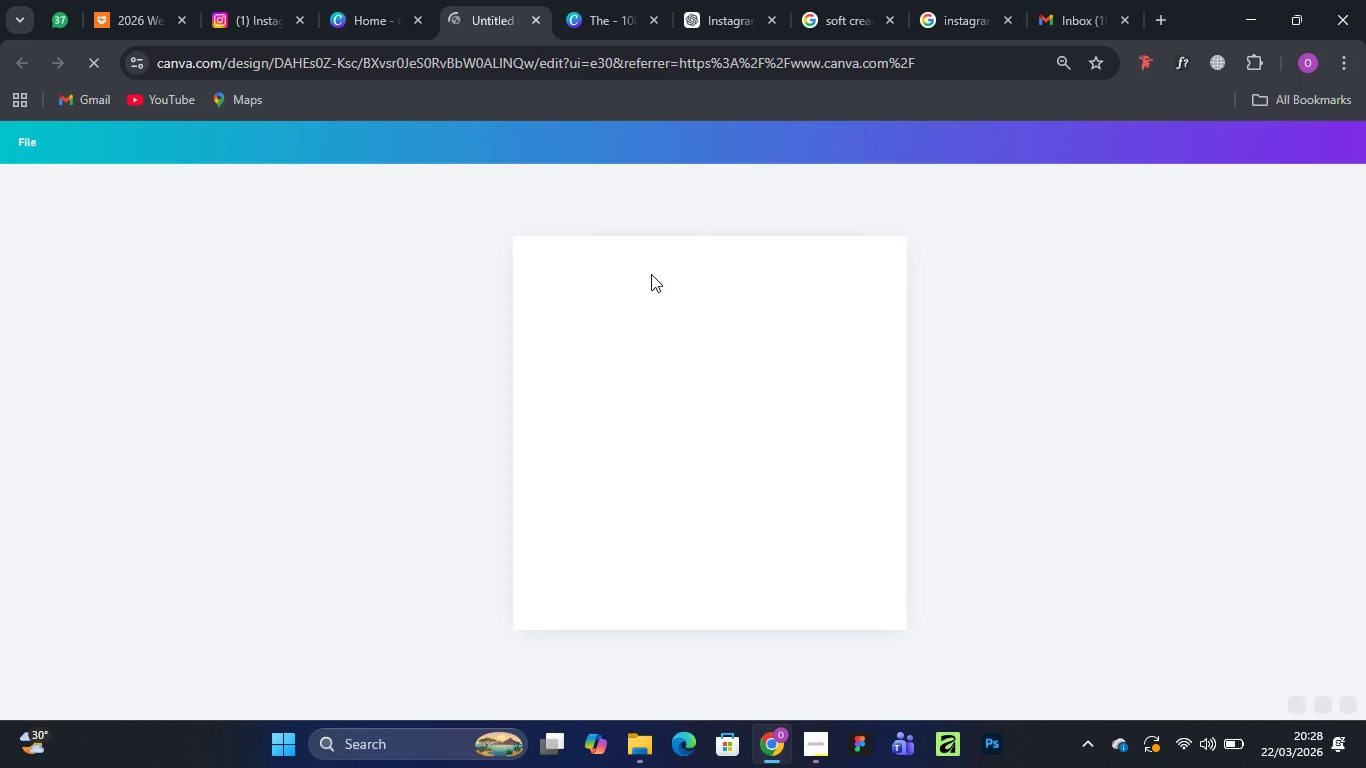 
right_click([652, 275])
 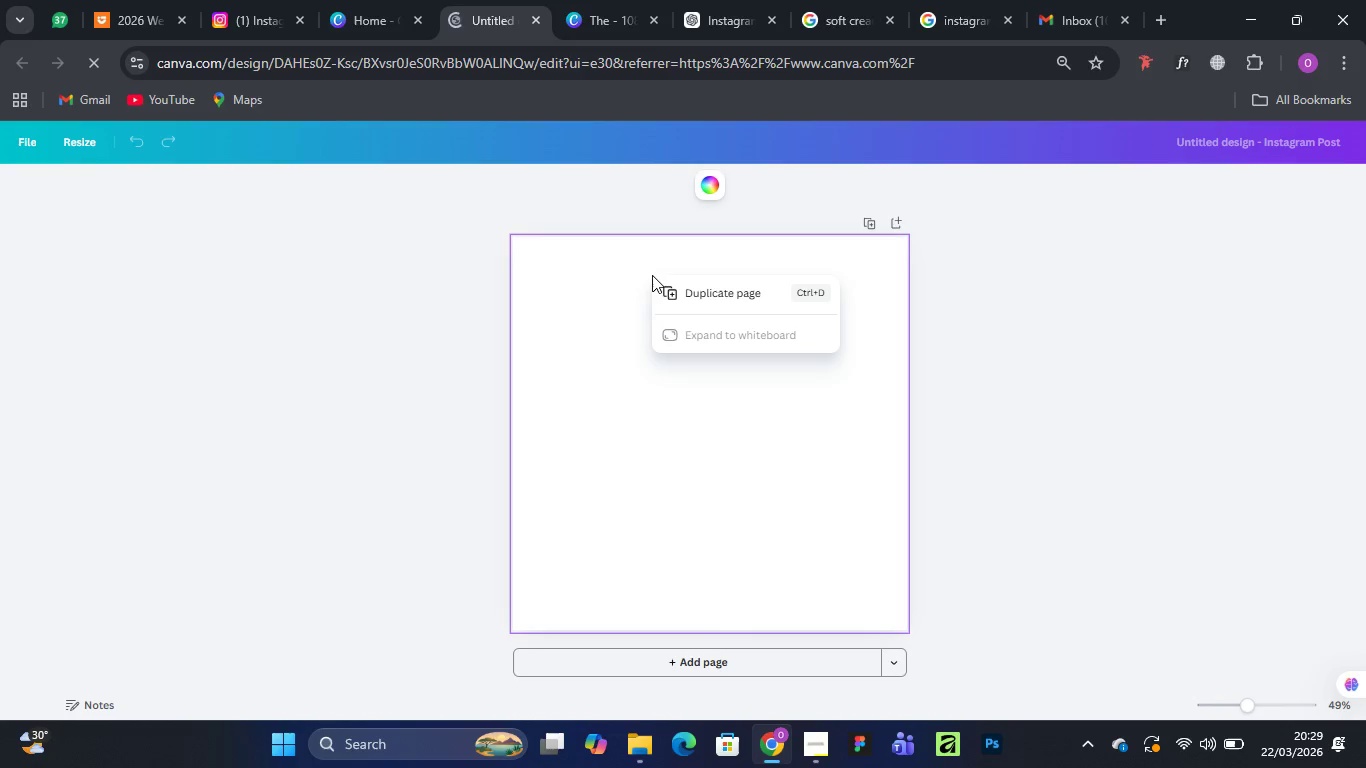 
wait(6.75)
 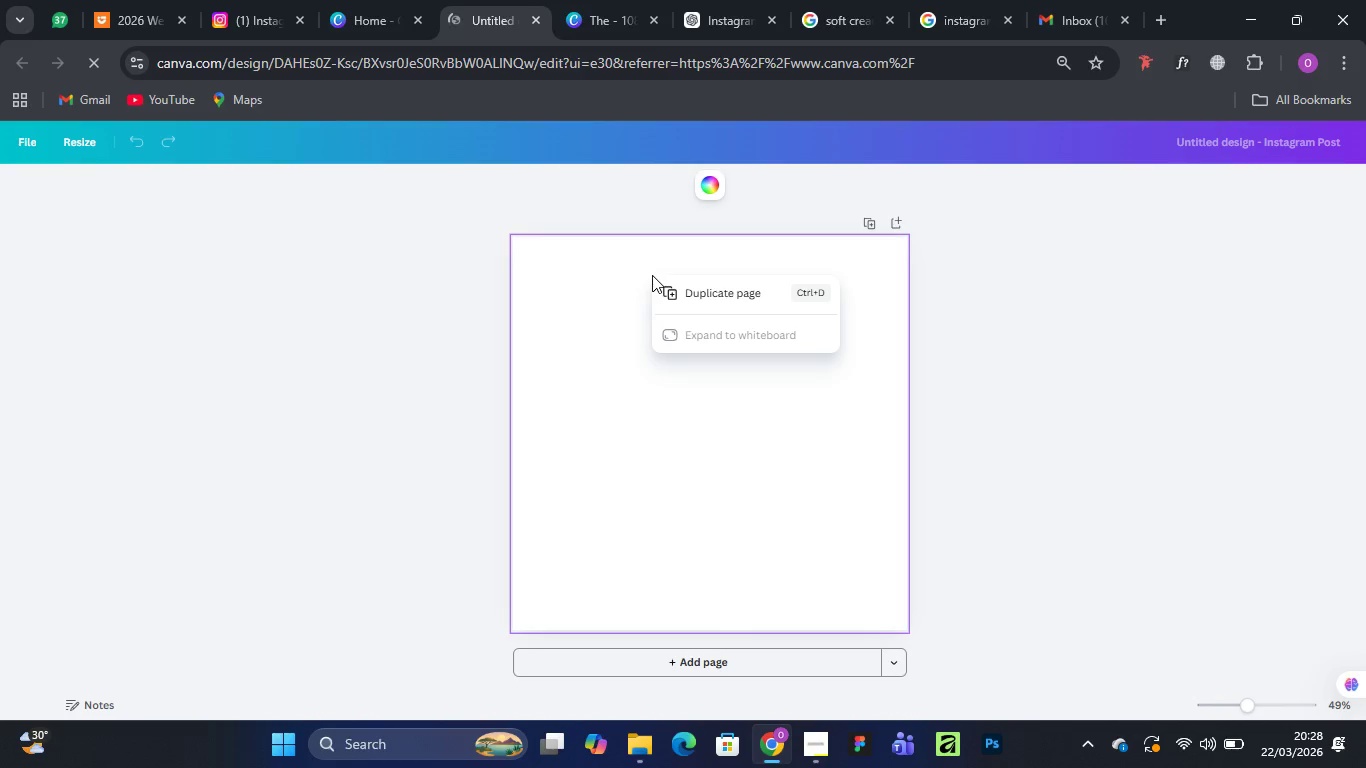 
right_click([652, 275])
 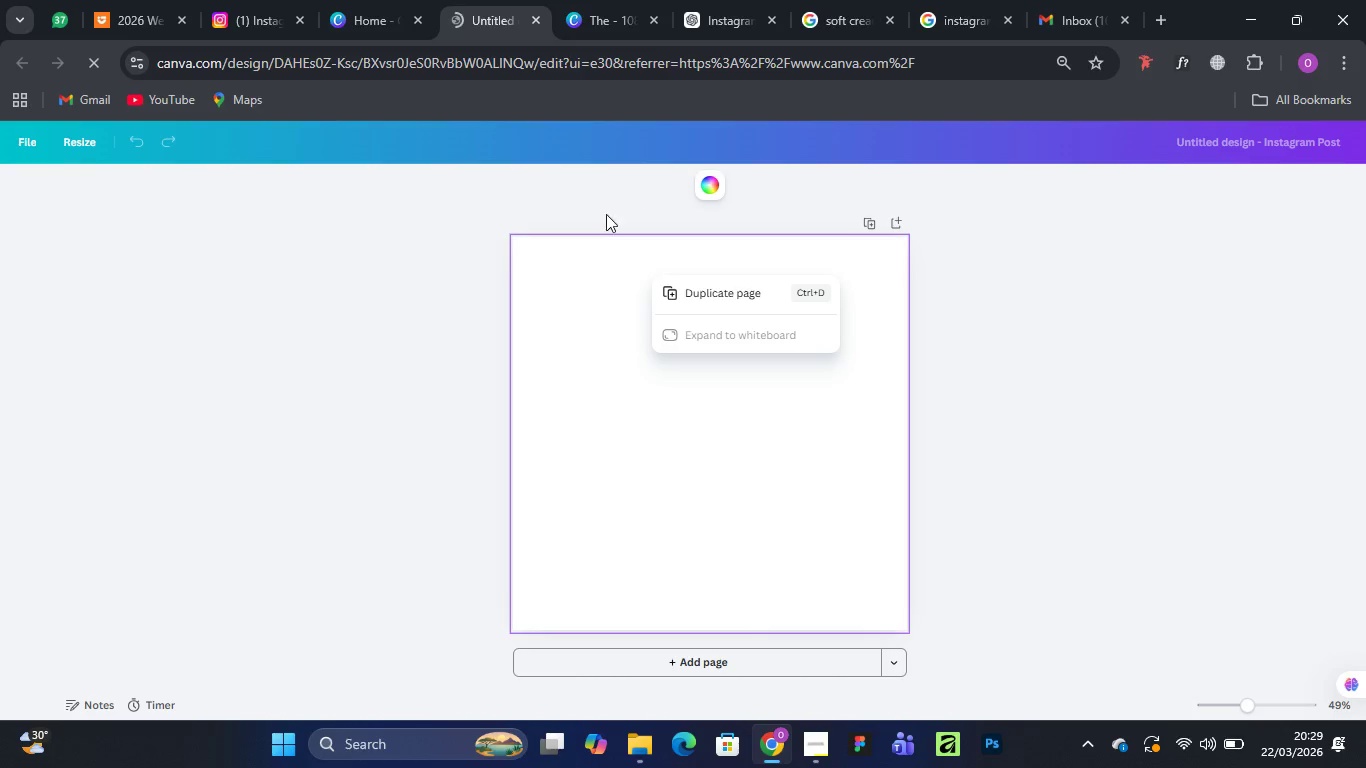 
wait(6.0)
 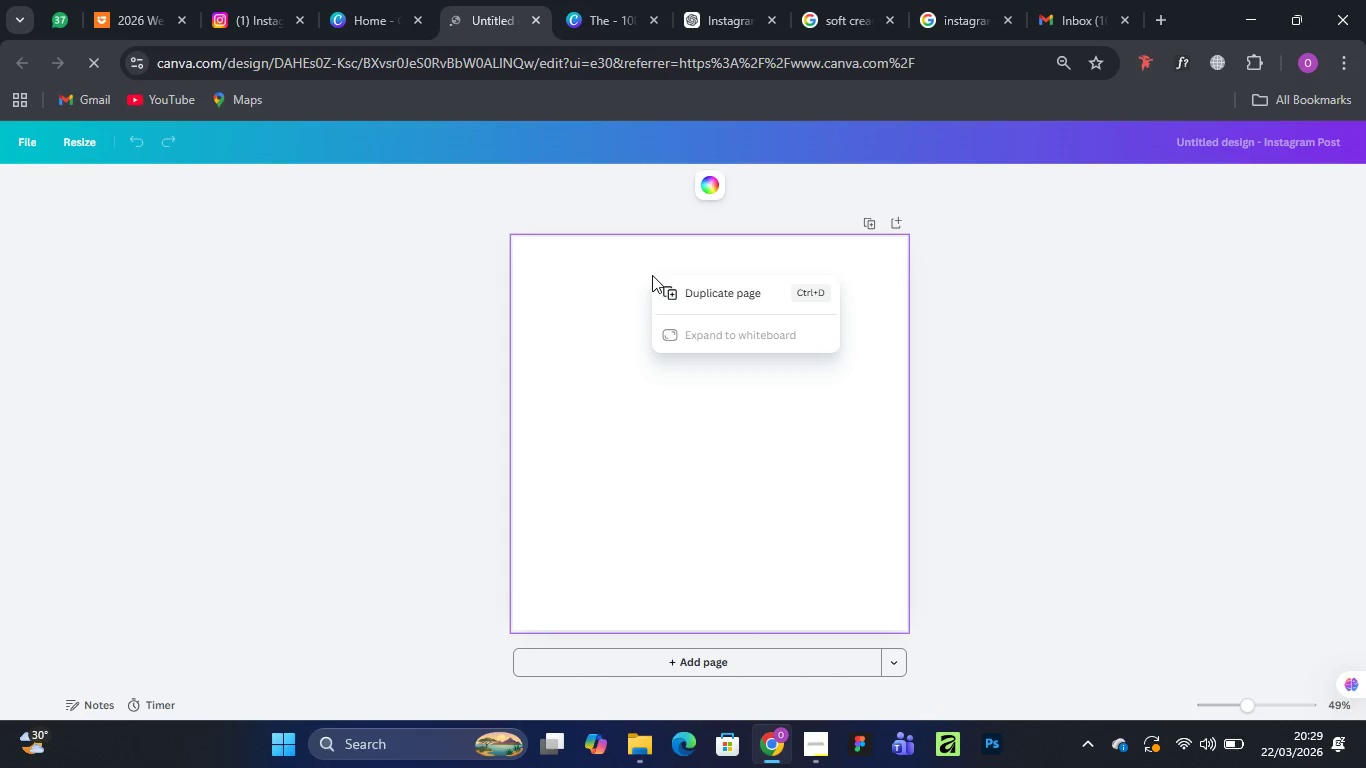 
left_click([1115, 326])
 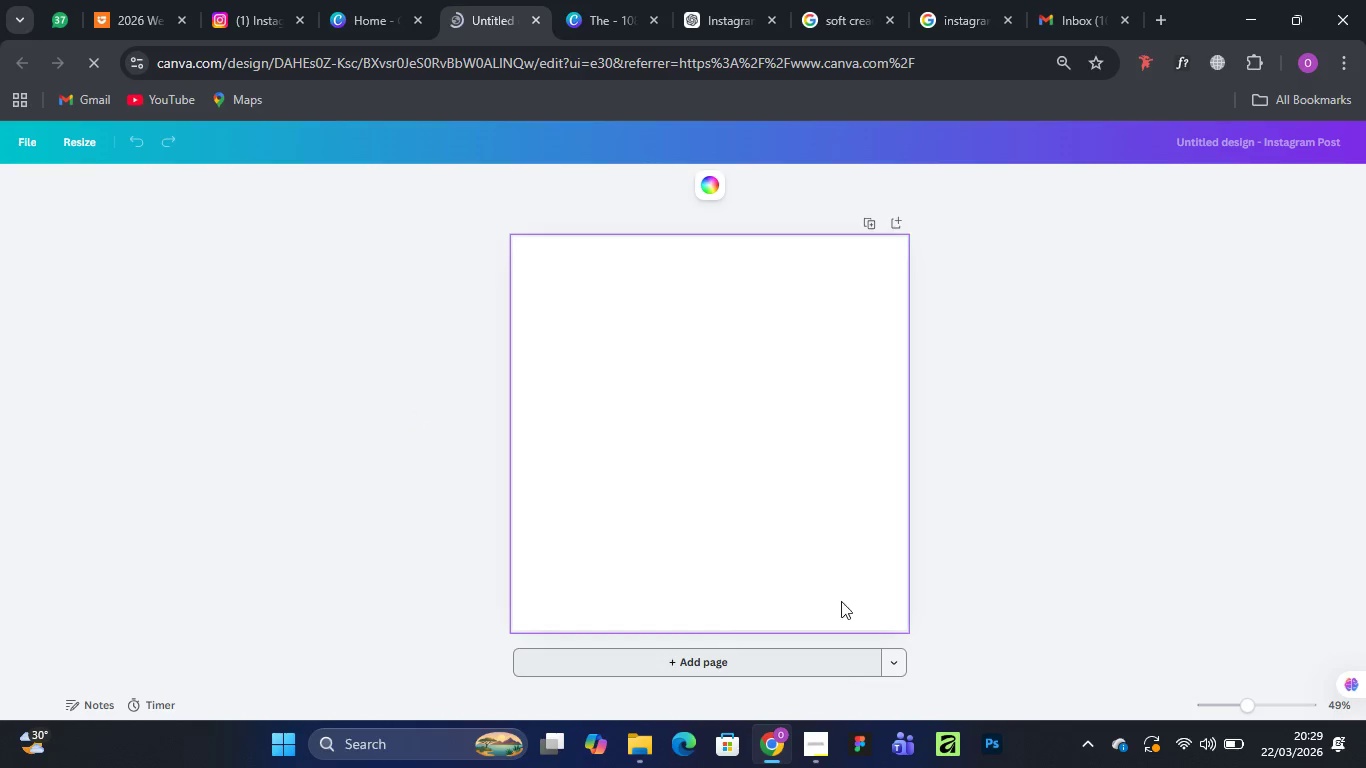 
wait(6.94)
 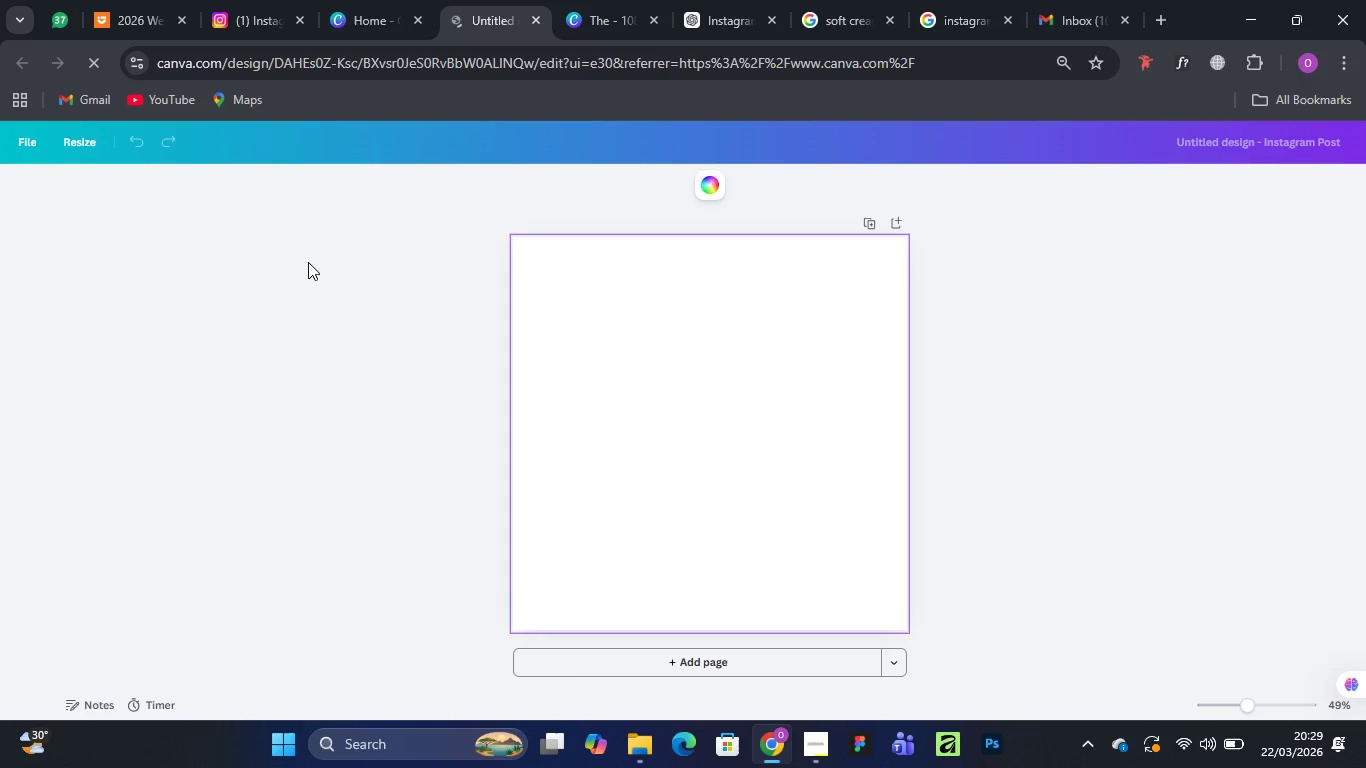 
left_click([690, 661])
 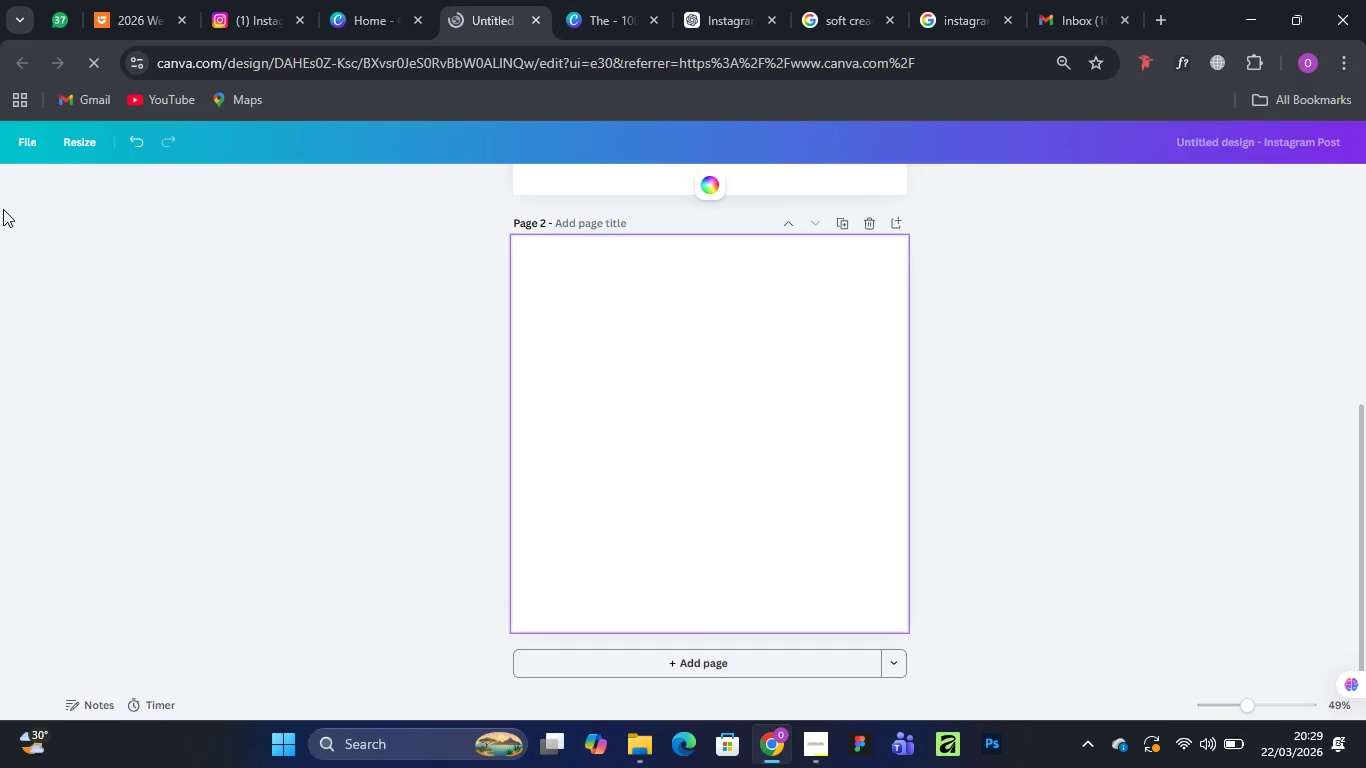 
left_click([23, 136])
 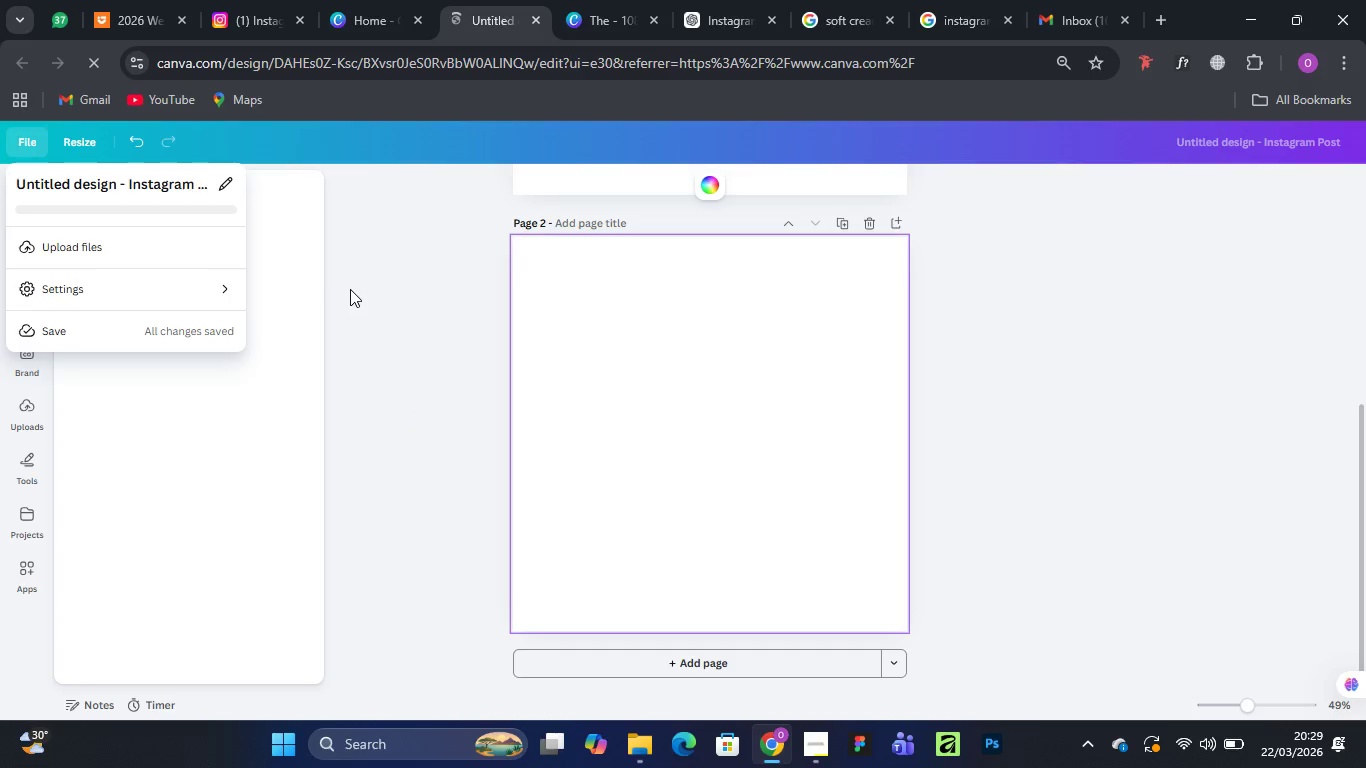 
left_click([413, 243])
 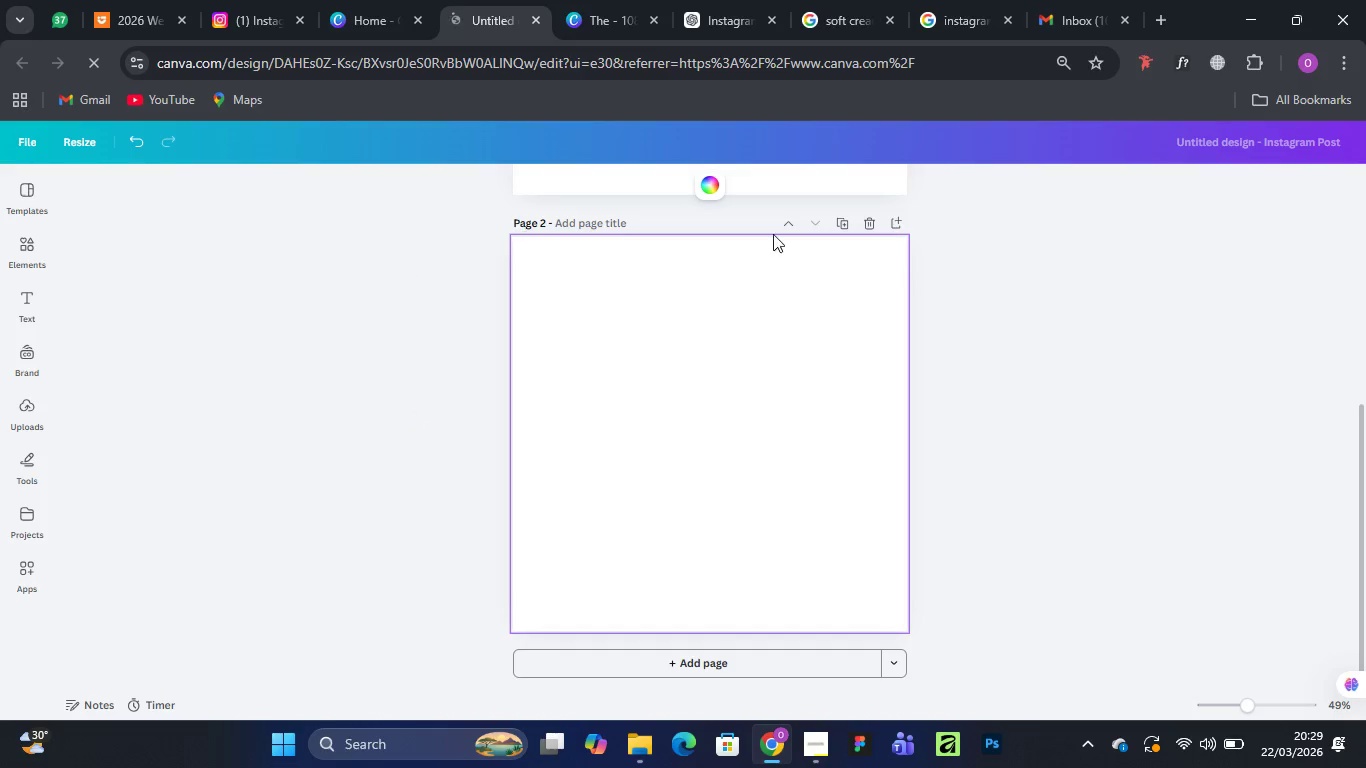 
scroll: coordinate [688, 380], scroll_direction: up, amount: 9.0
 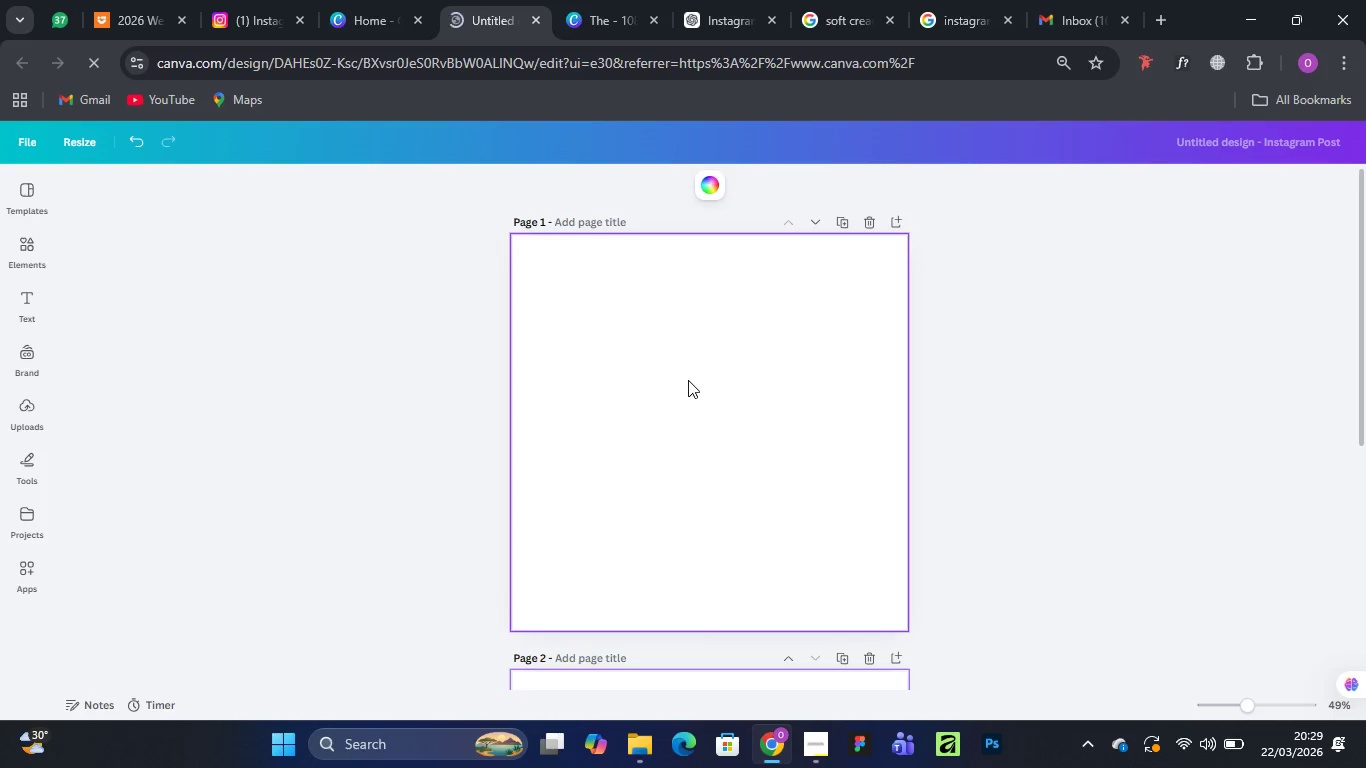 
wait(5.81)
 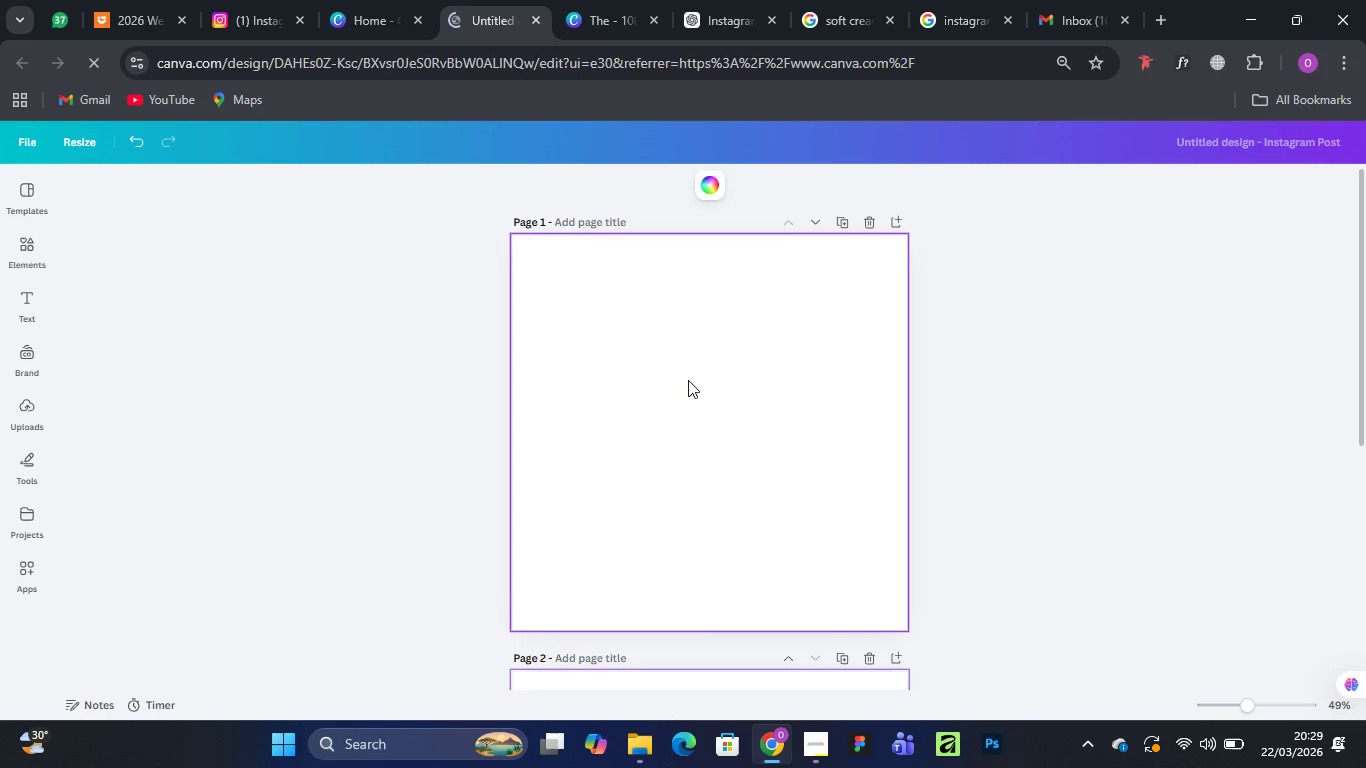 
scroll: coordinate [688, 380], scroll_direction: down, amount: 4.0
 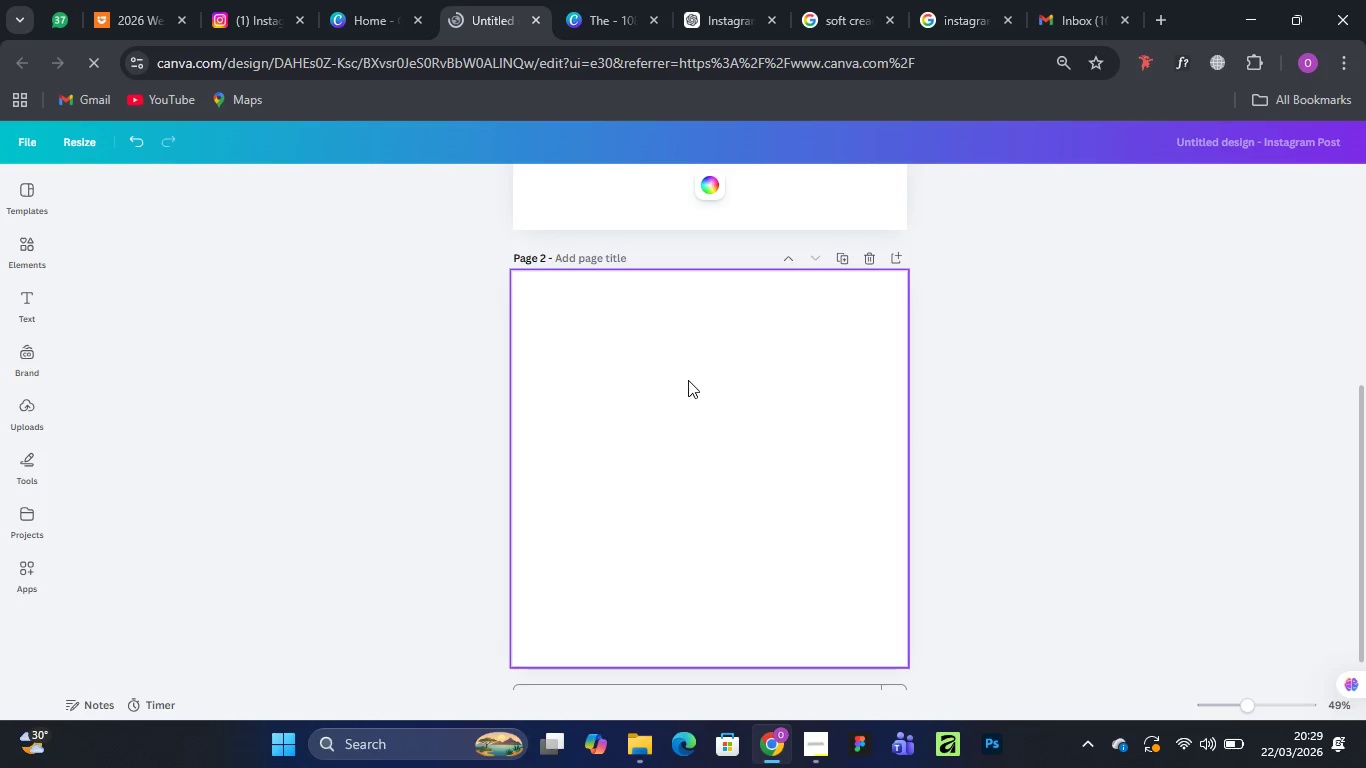 
scroll: coordinate [688, 380], scroll_direction: up, amount: 5.0
 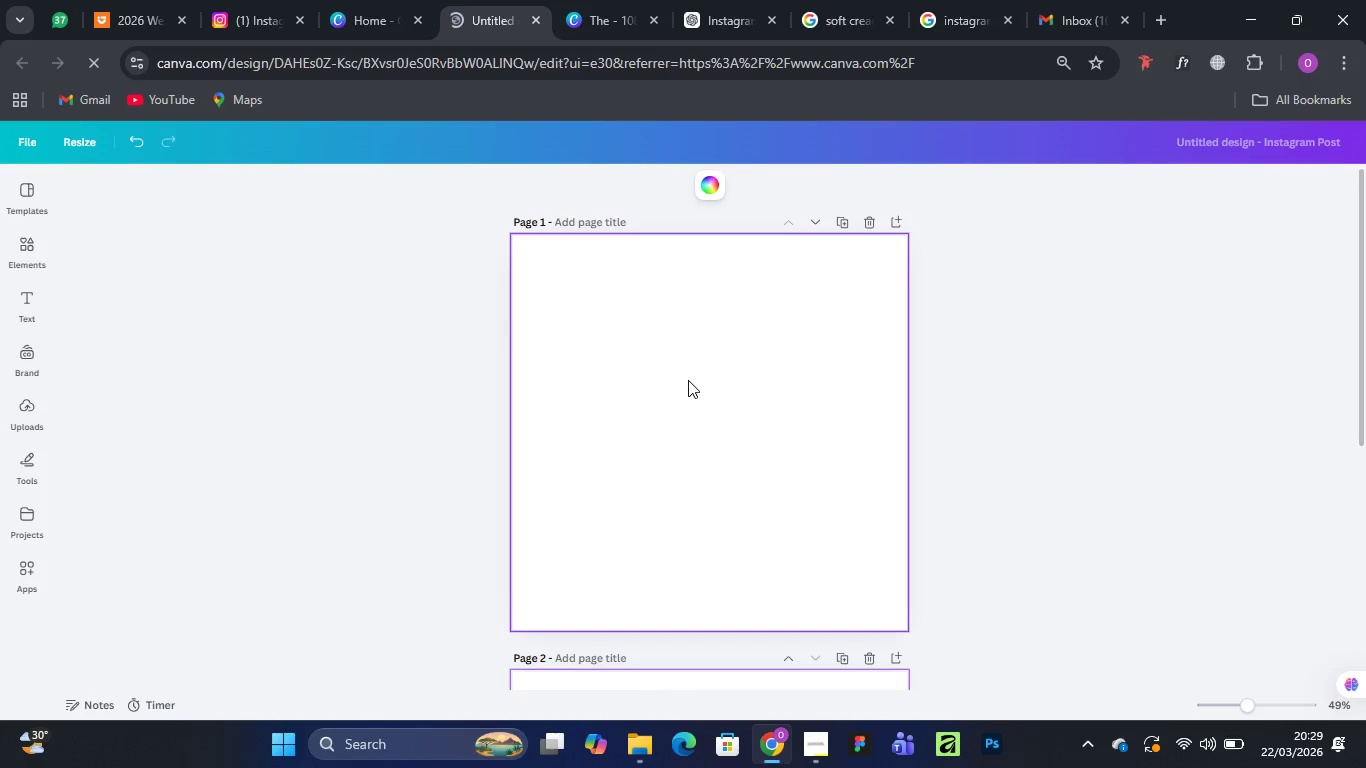 
wait(7.3)
 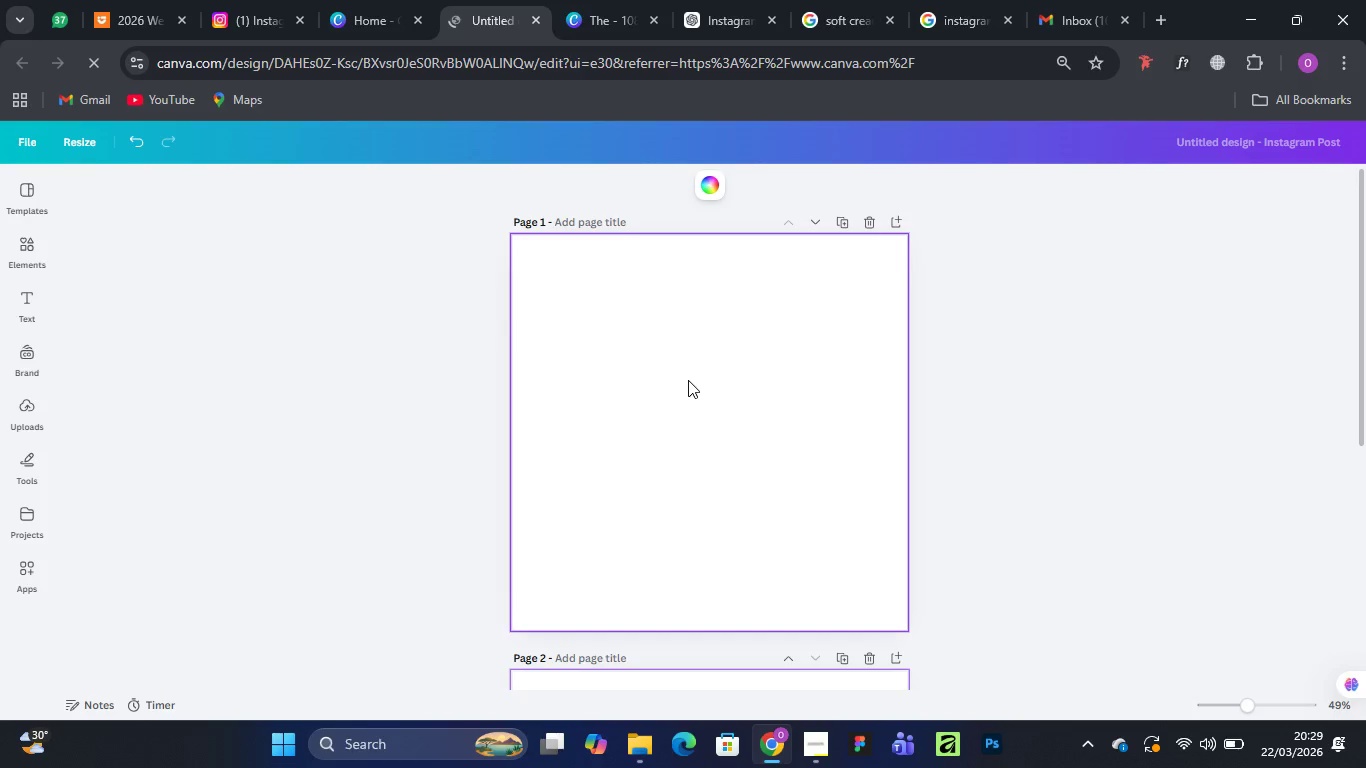 
scroll: coordinate [688, 380], scroll_direction: down, amount: 4.0
 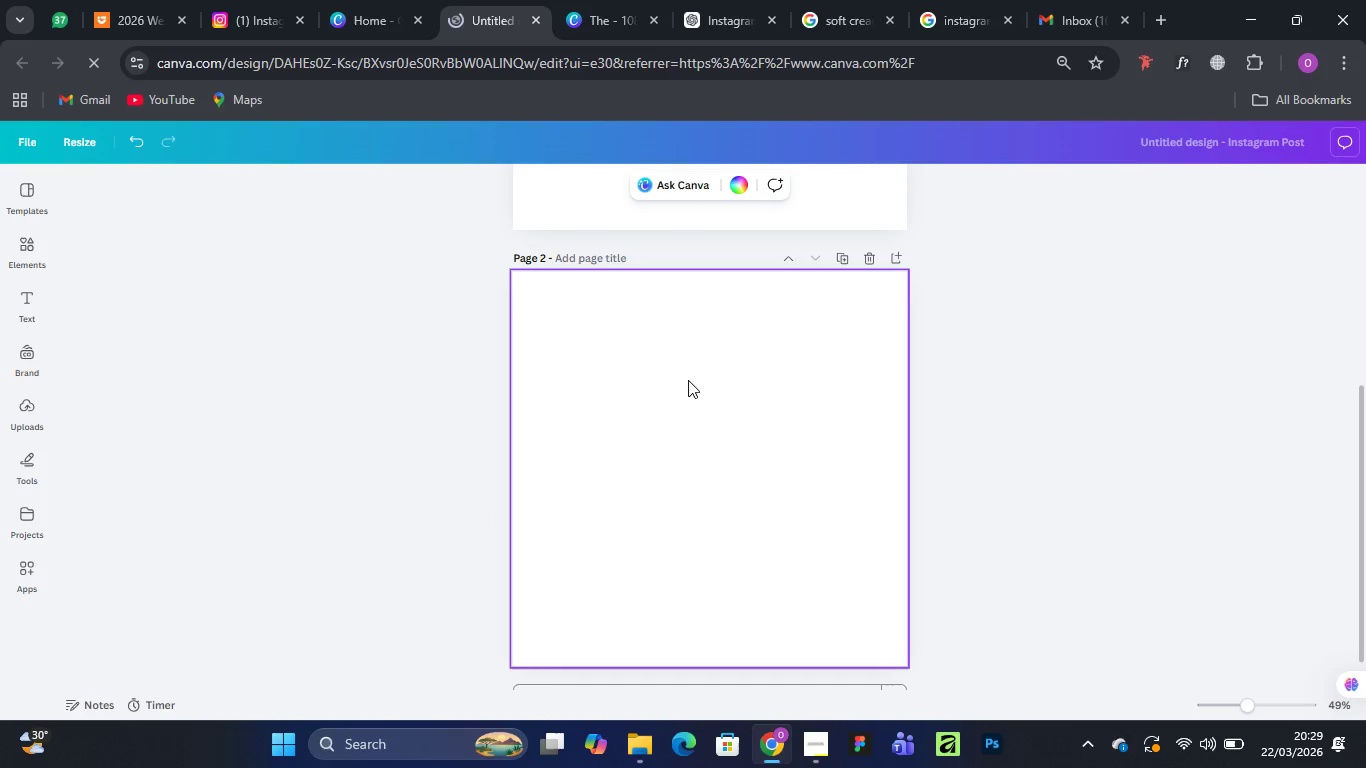 
scroll: coordinate [688, 380], scroll_direction: up, amount: 4.0
 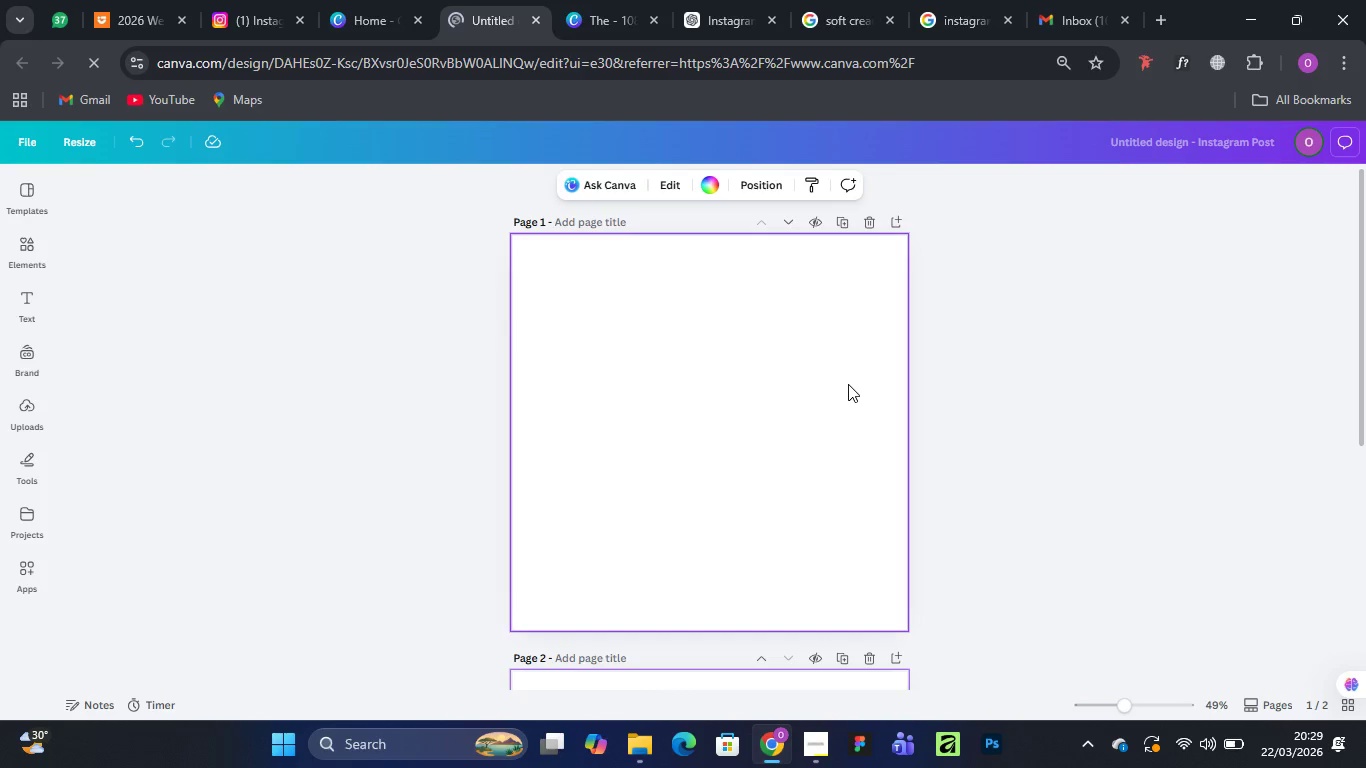 
wait(5.22)
 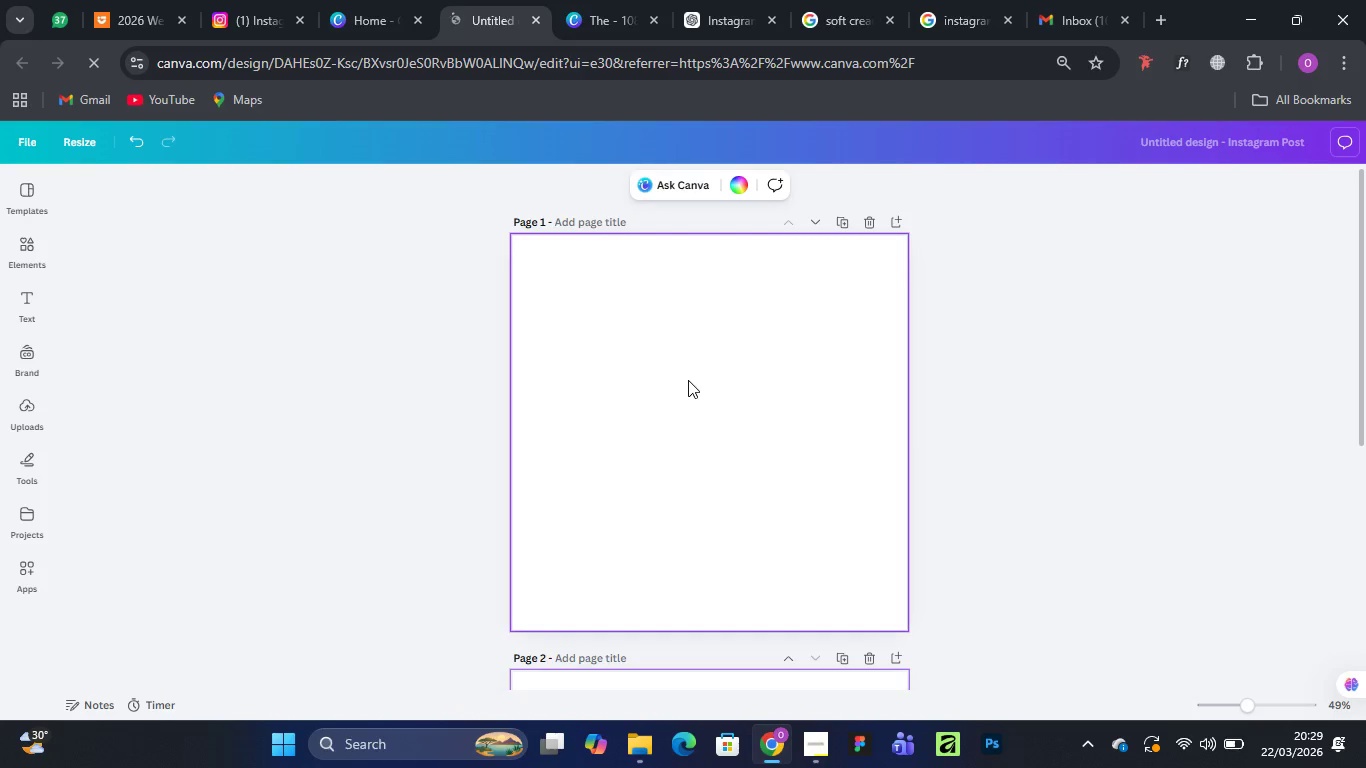 
scroll: coordinate [702, 546], scroll_direction: down, amount: 3.0
 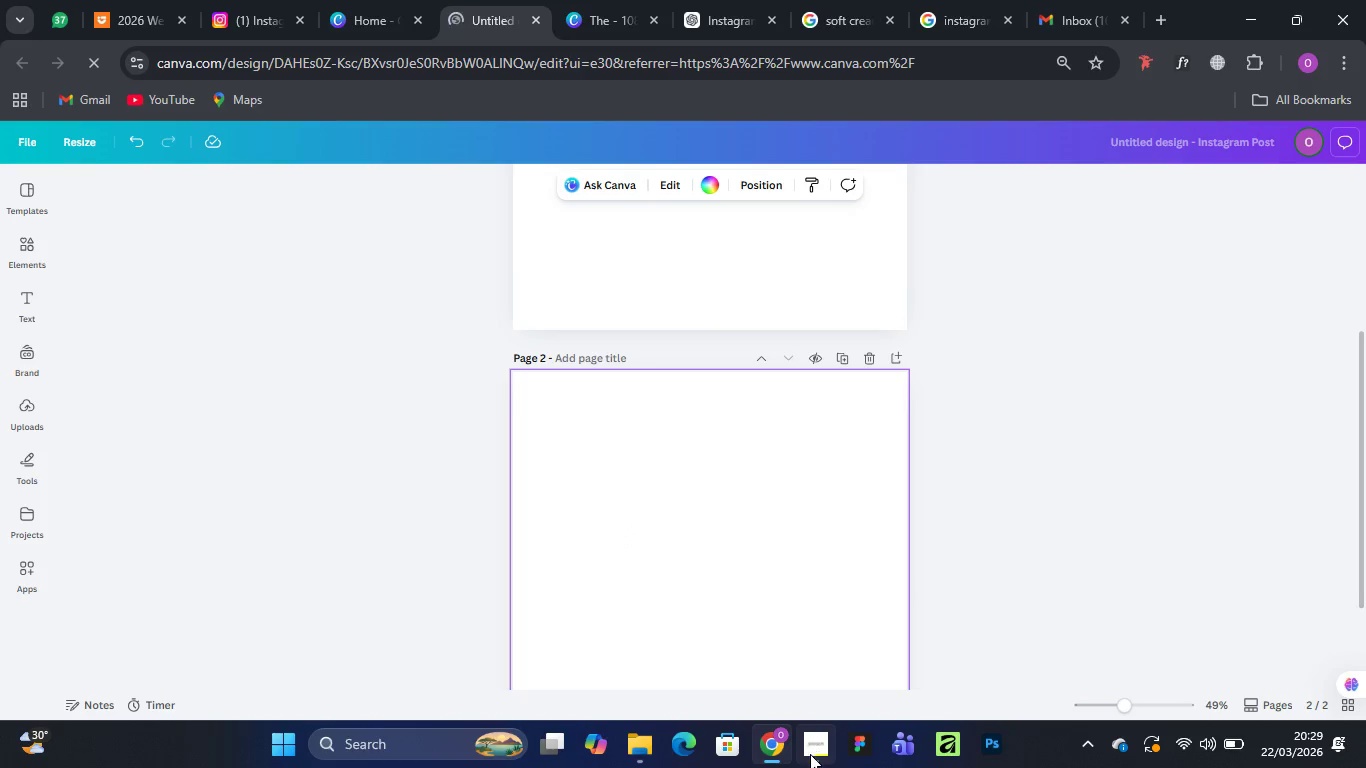 
left_click([810, 754])